 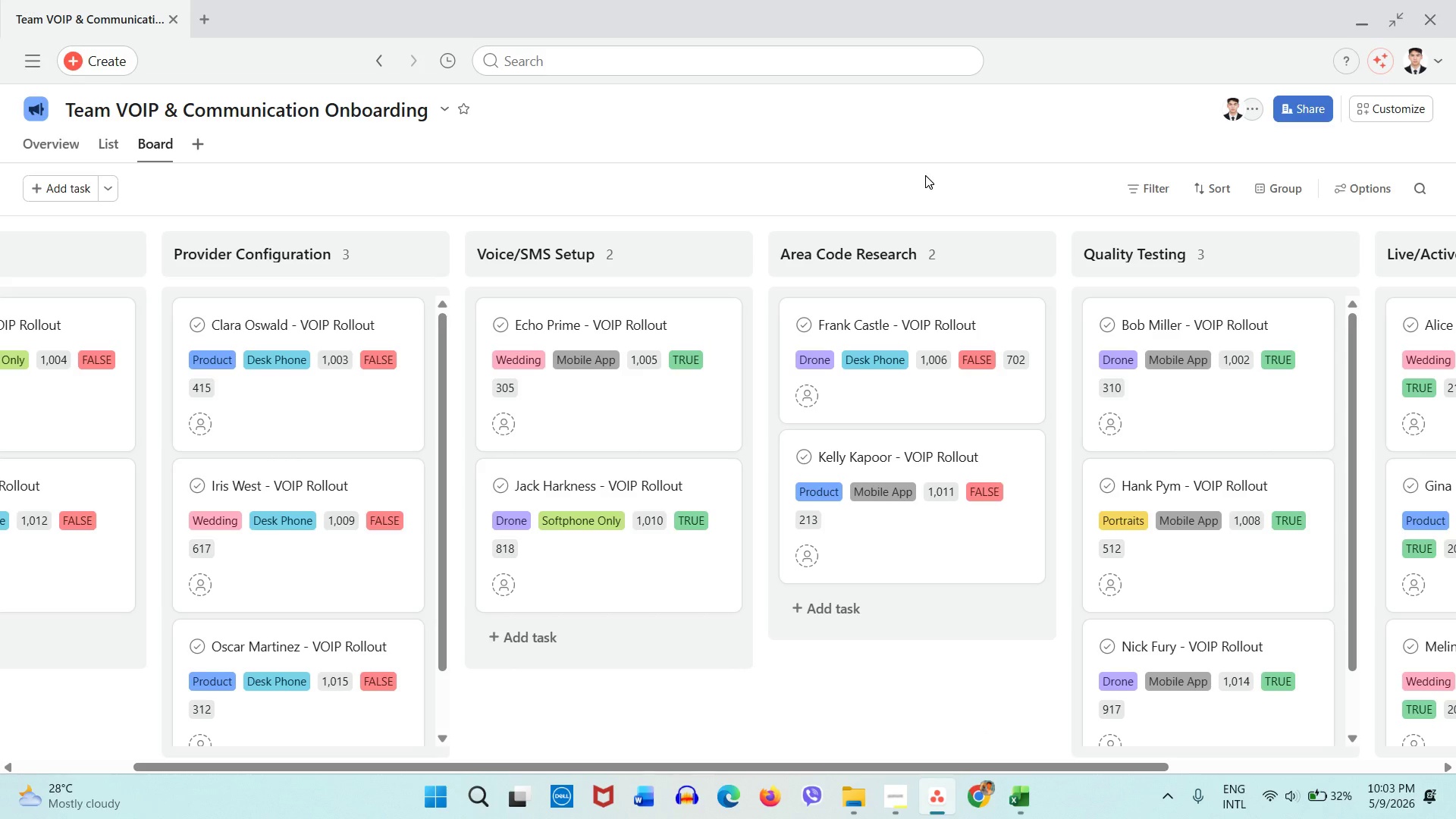 
key(Meta+Shift+S)
 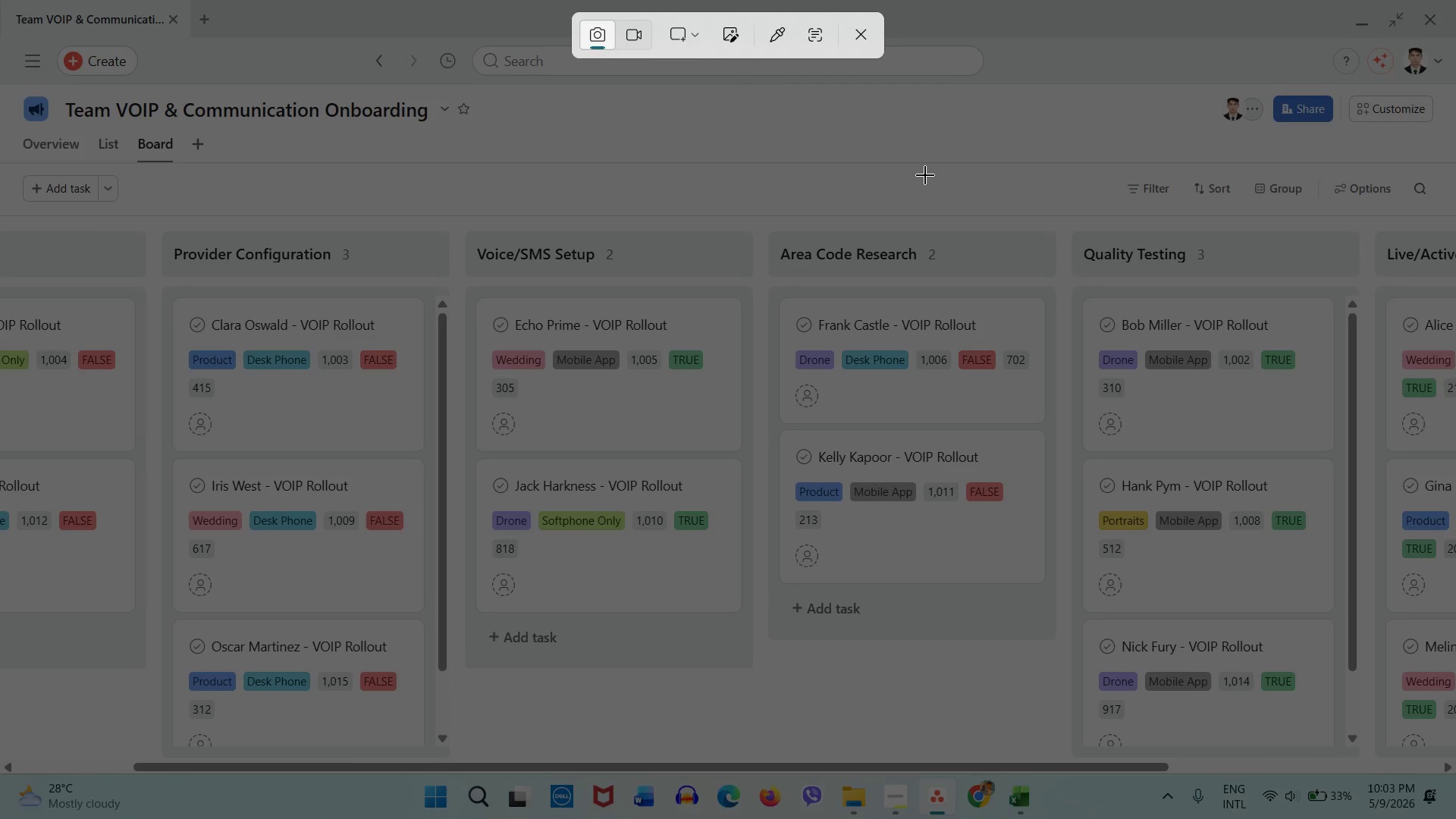 
wait(32.05)
 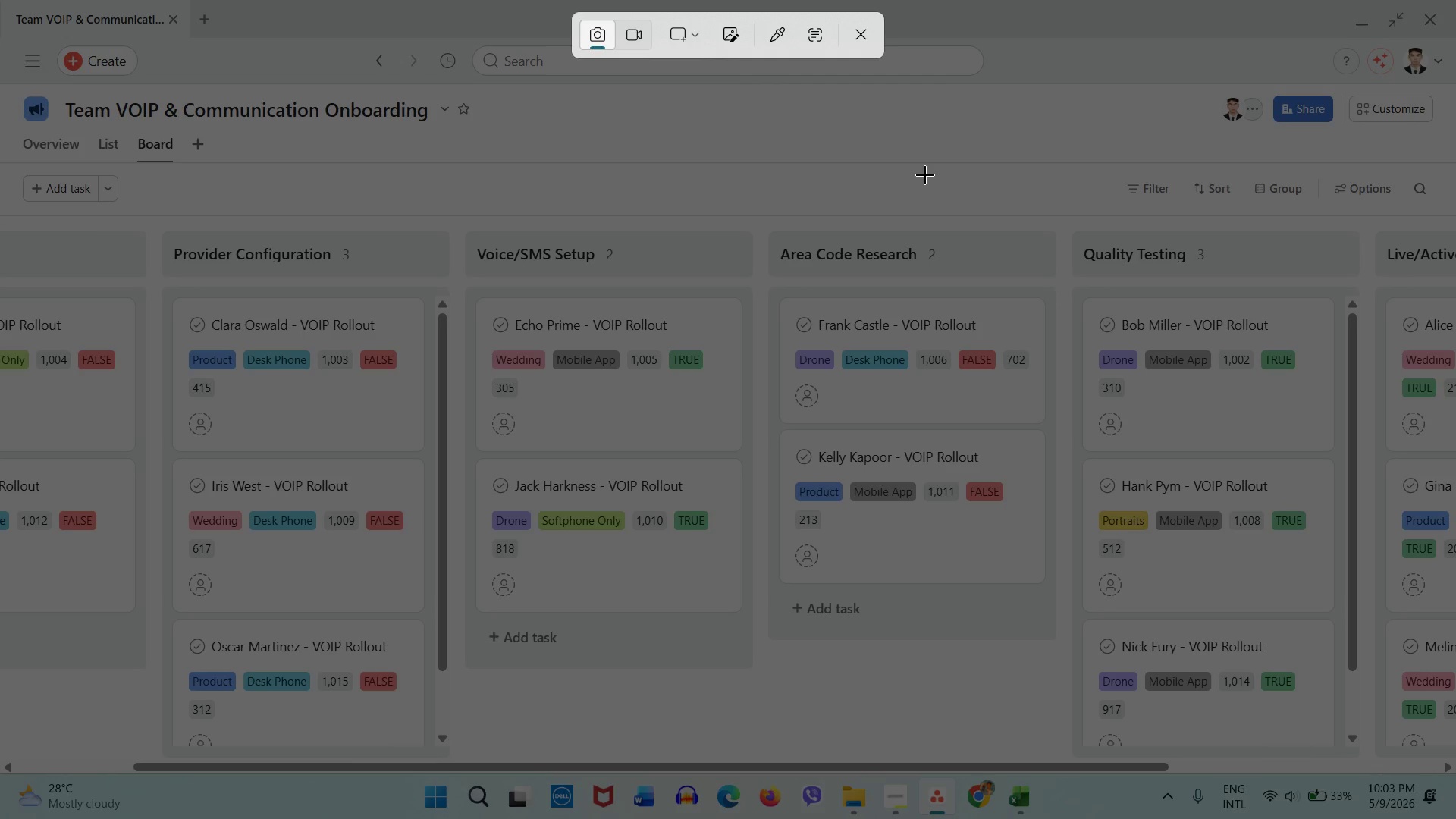 
left_click_drag(start_coordinate=[0, 0], to_coordinate=[1455, 758])
 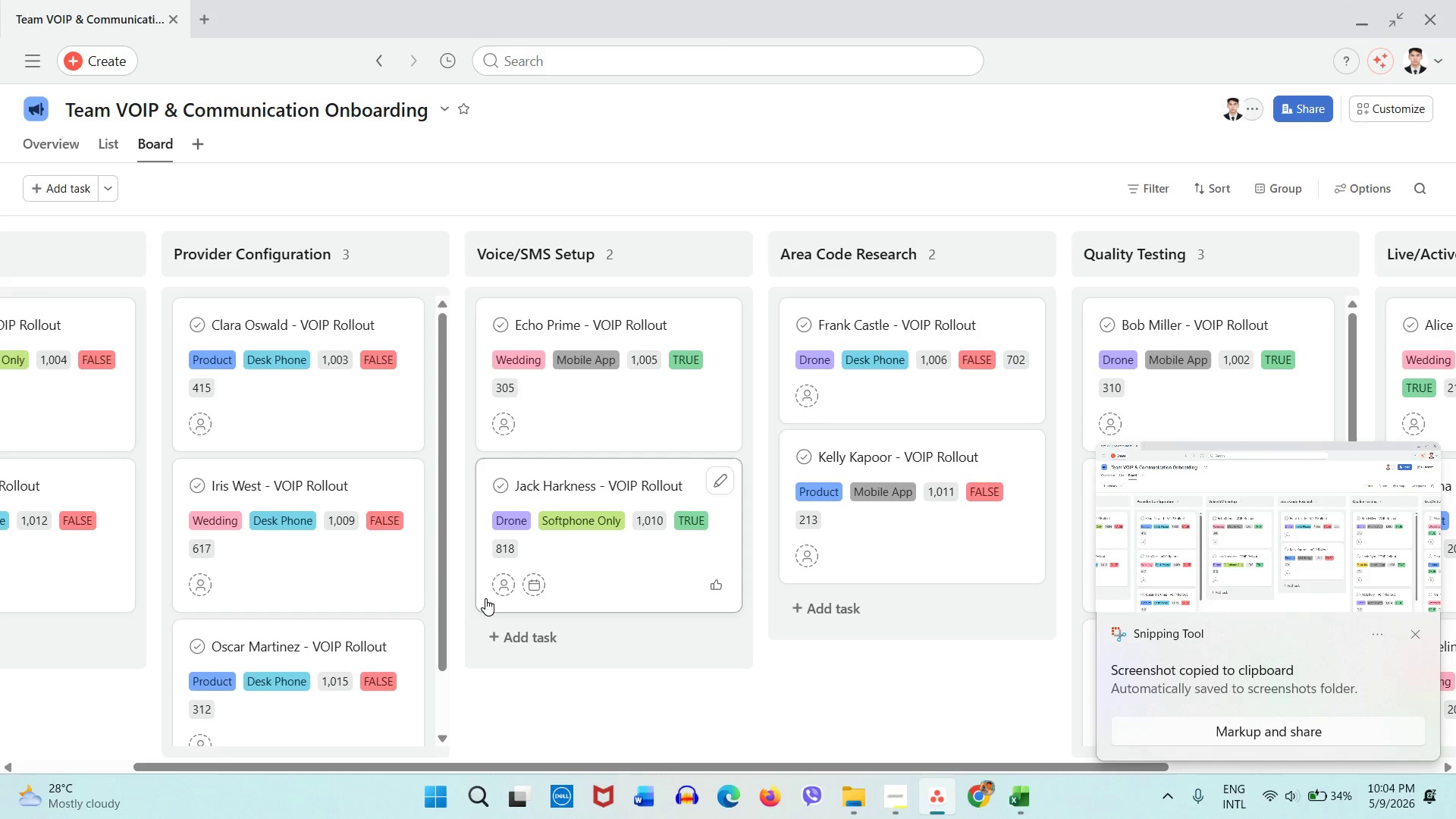 
left_click([93, 155])
 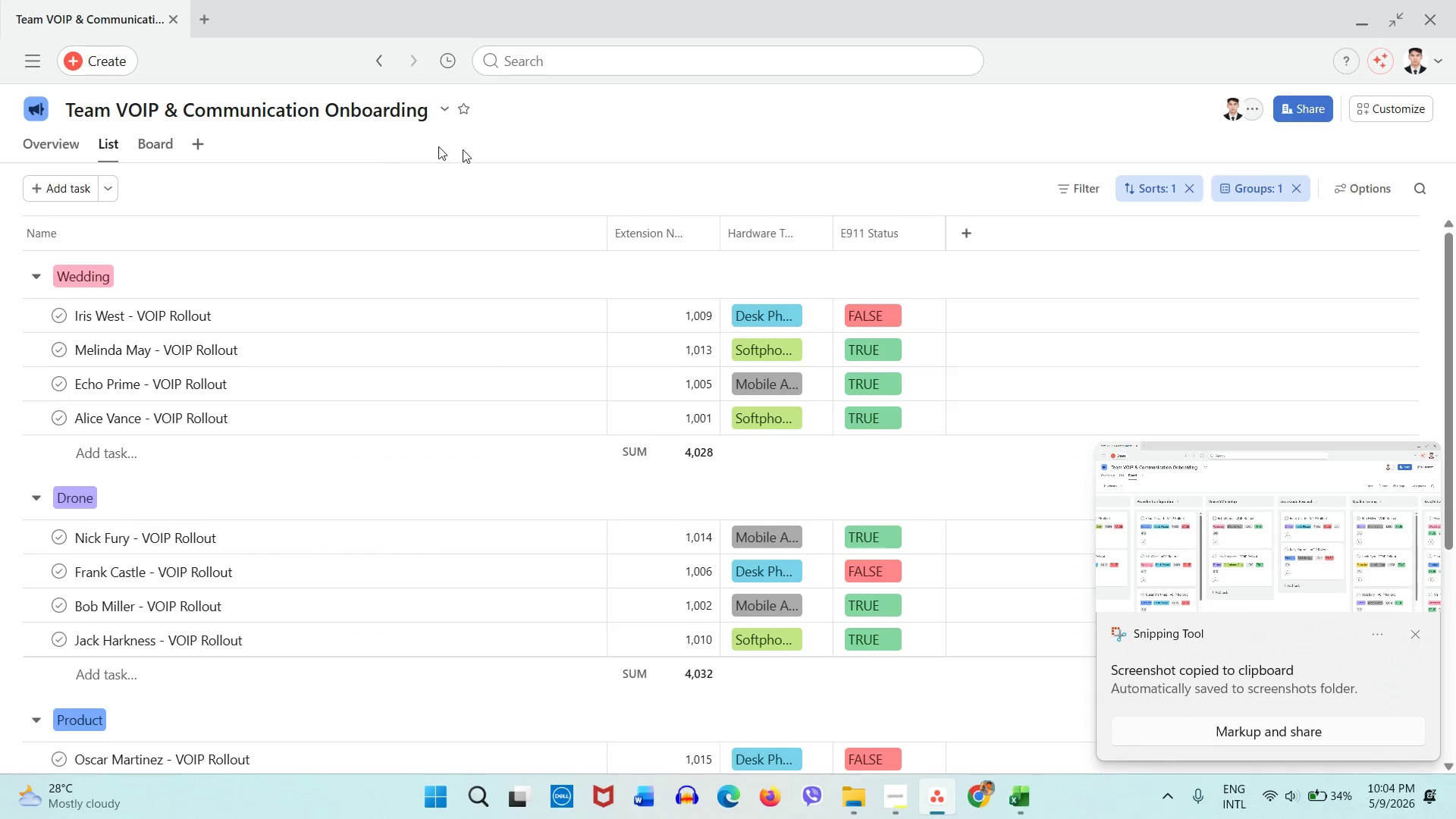 
left_click([963, 133])
 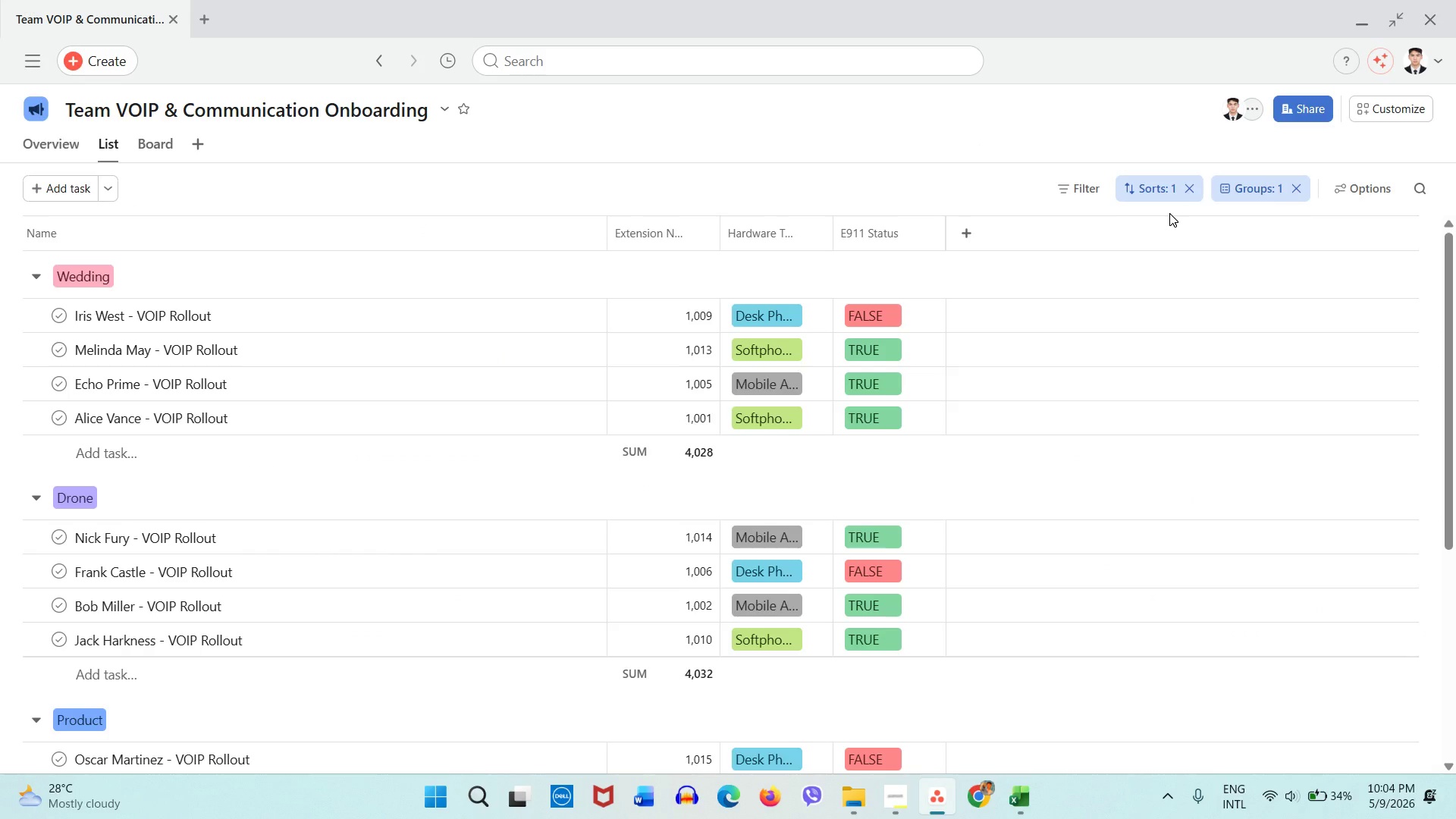 
wait(10.64)
 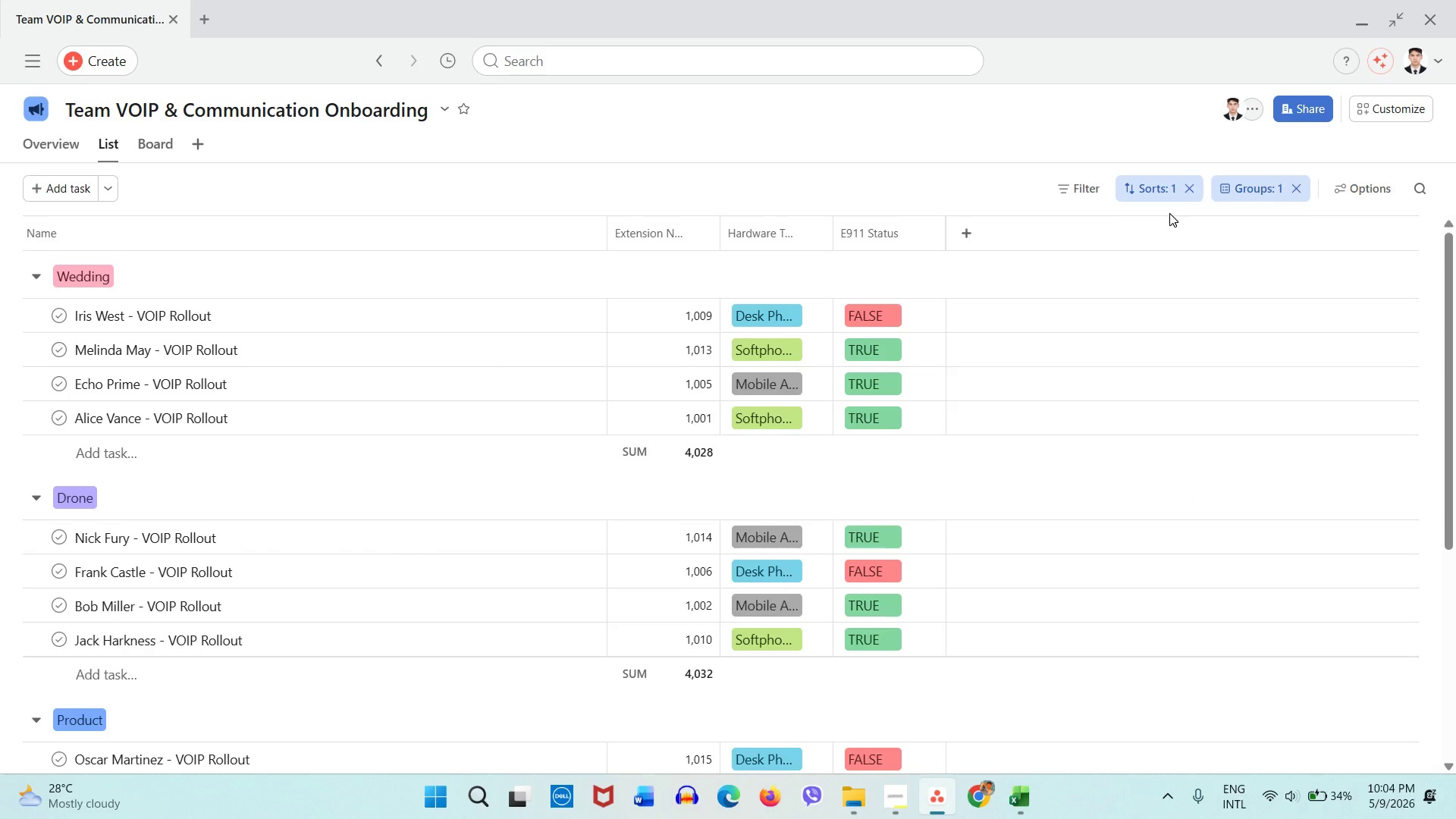 
left_click([1283, 187])
 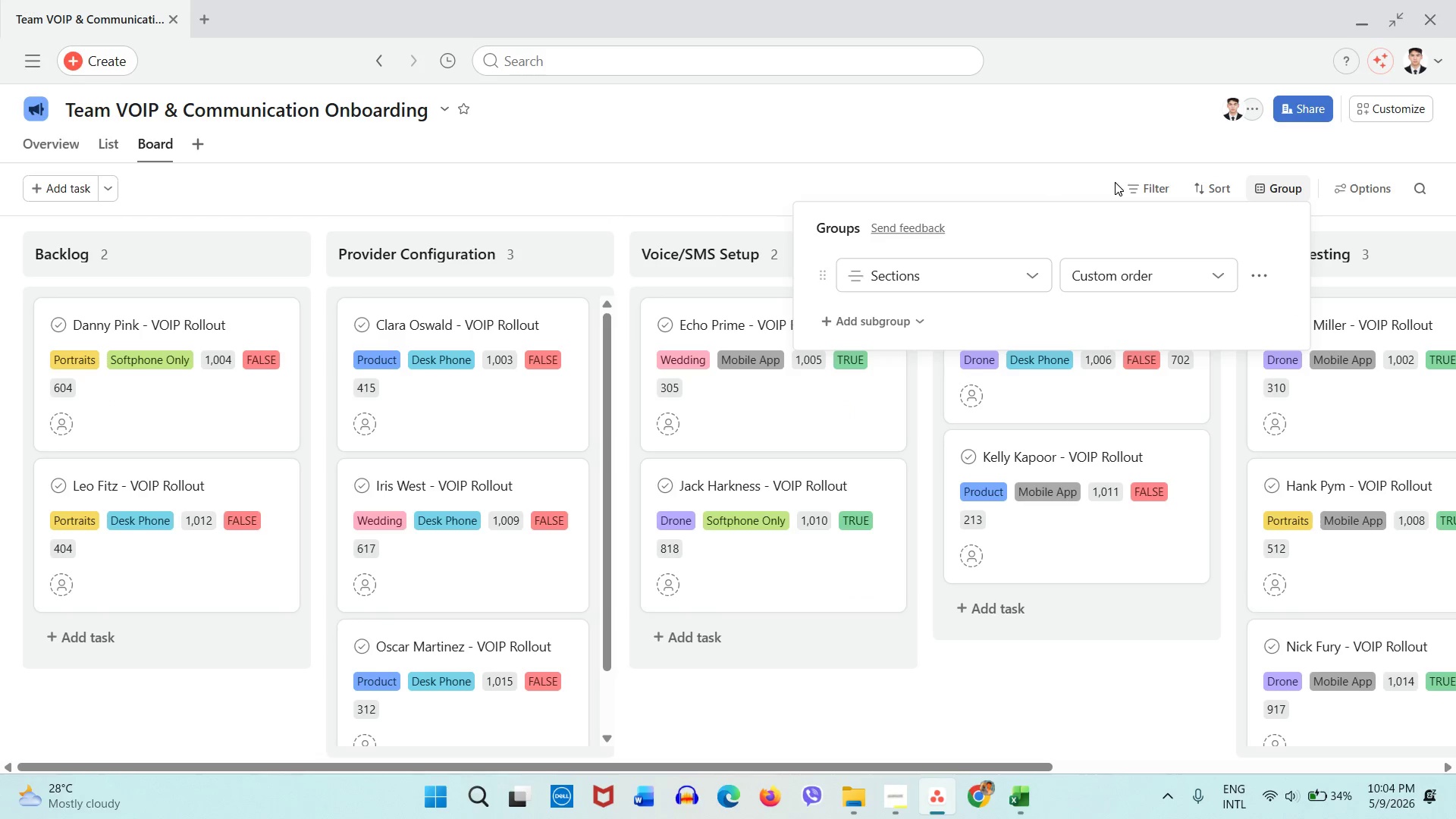 
left_click([1197, 187])
 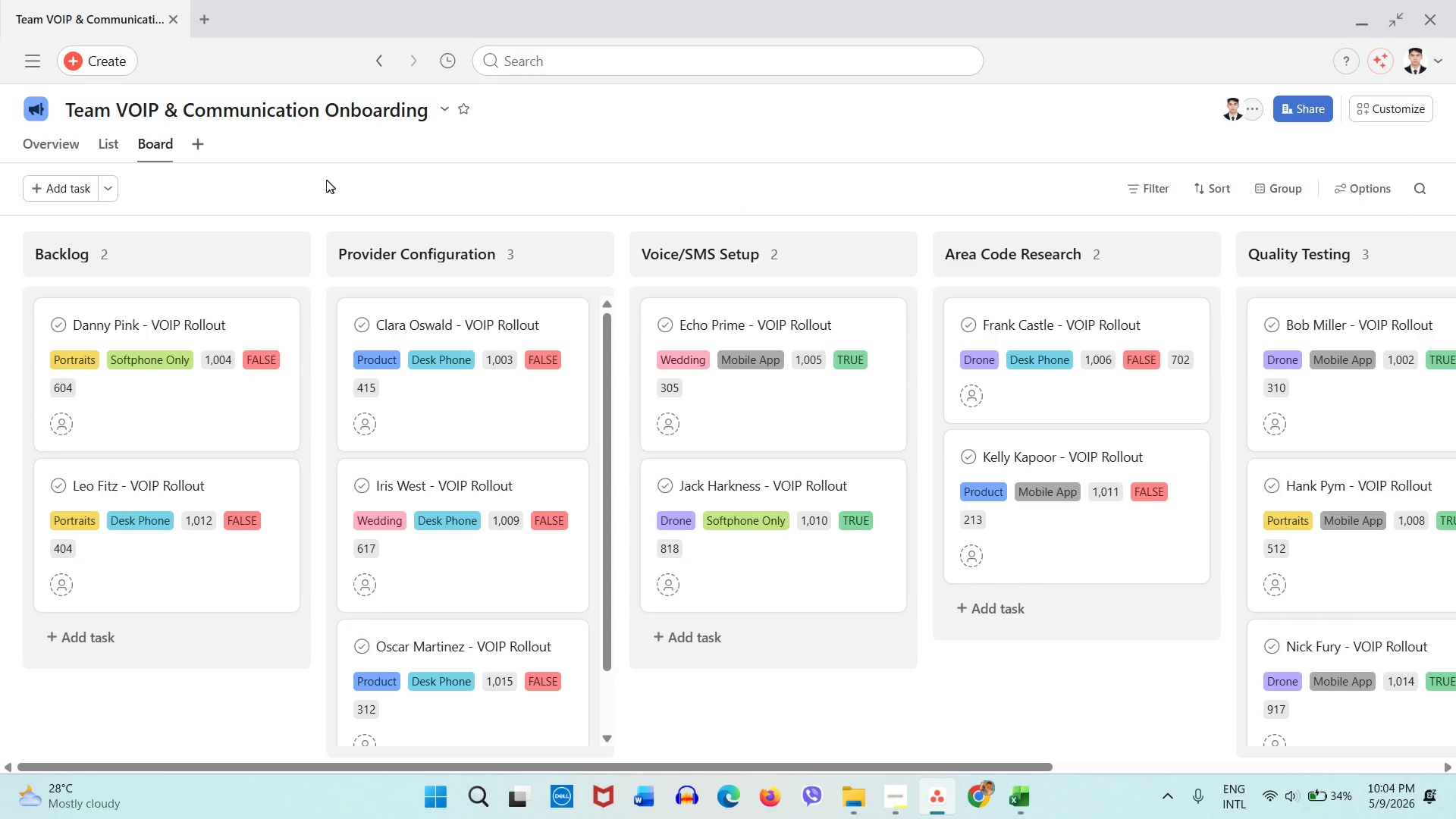 
wait(6.7)
 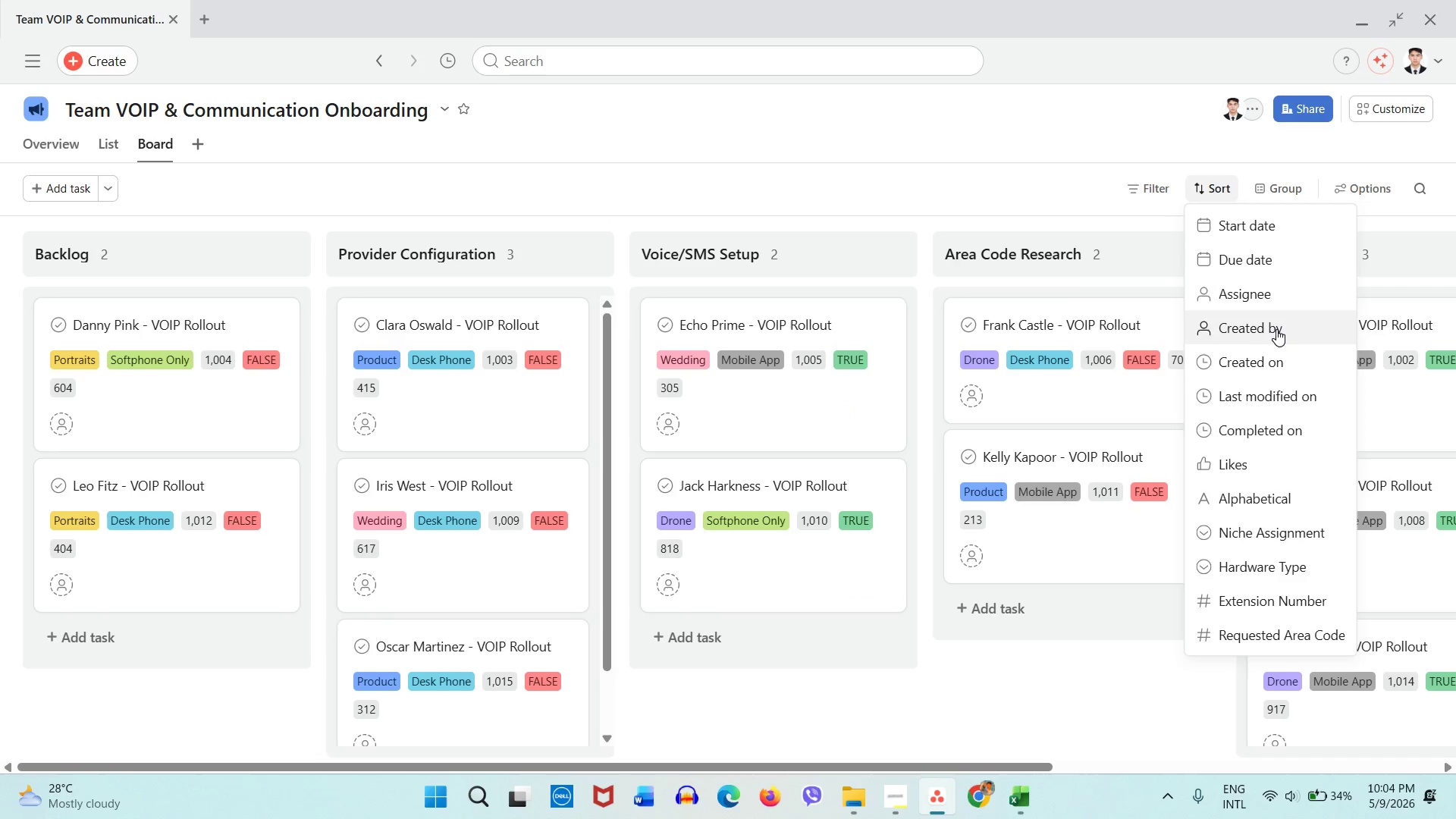 
left_click([884, 806])